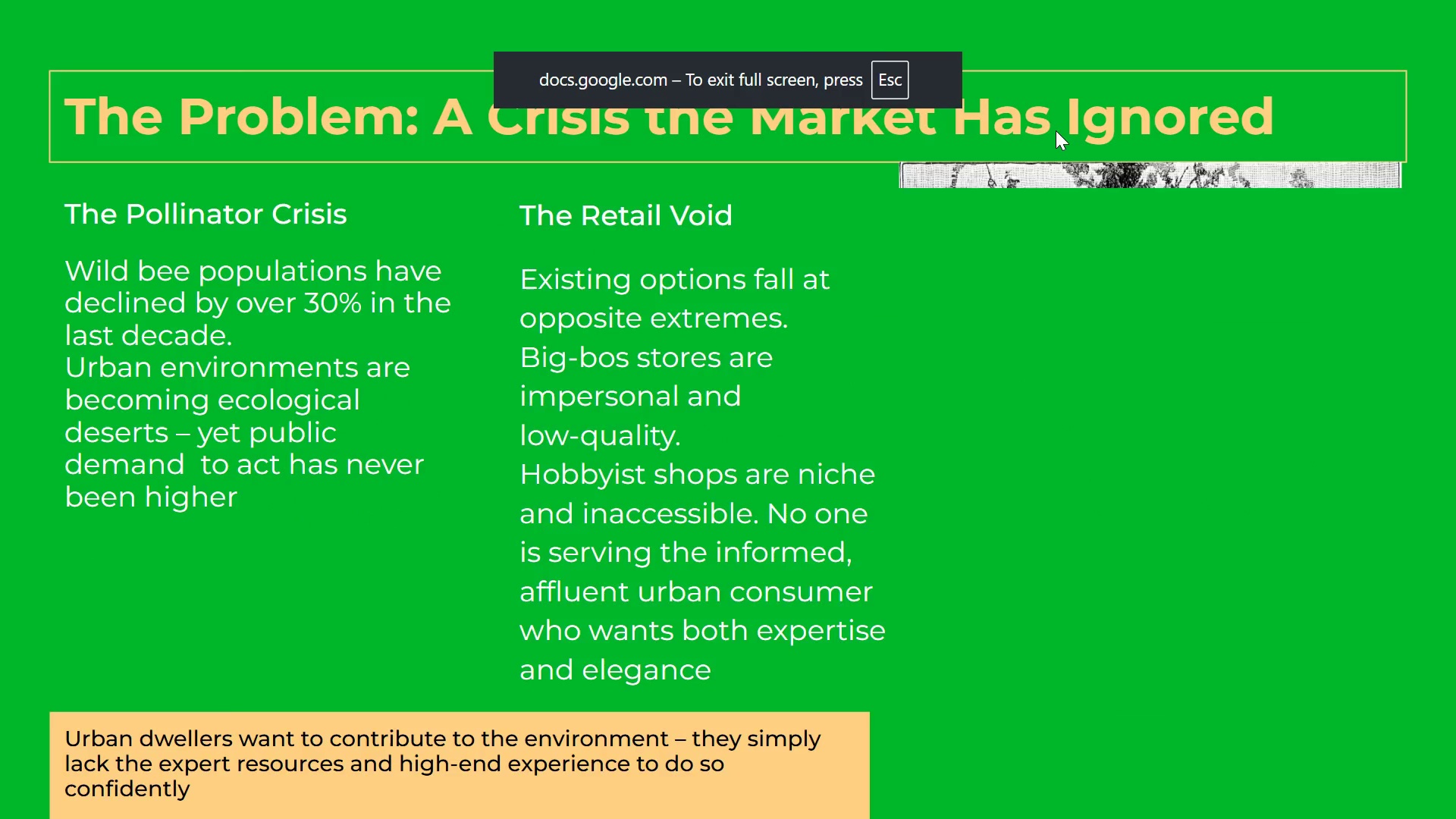 
key(ArrowUp)
 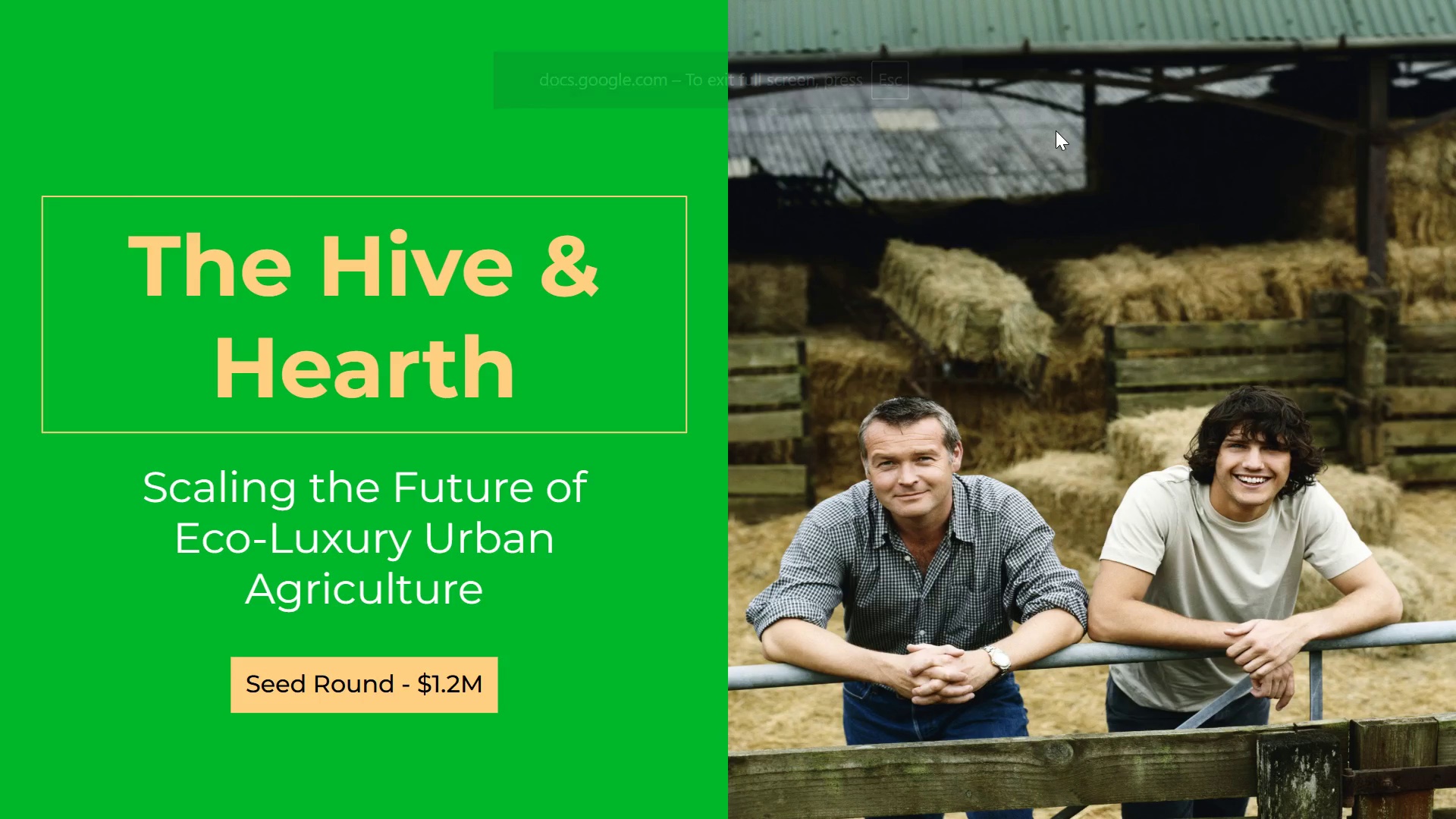 
key(ArrowDown)
 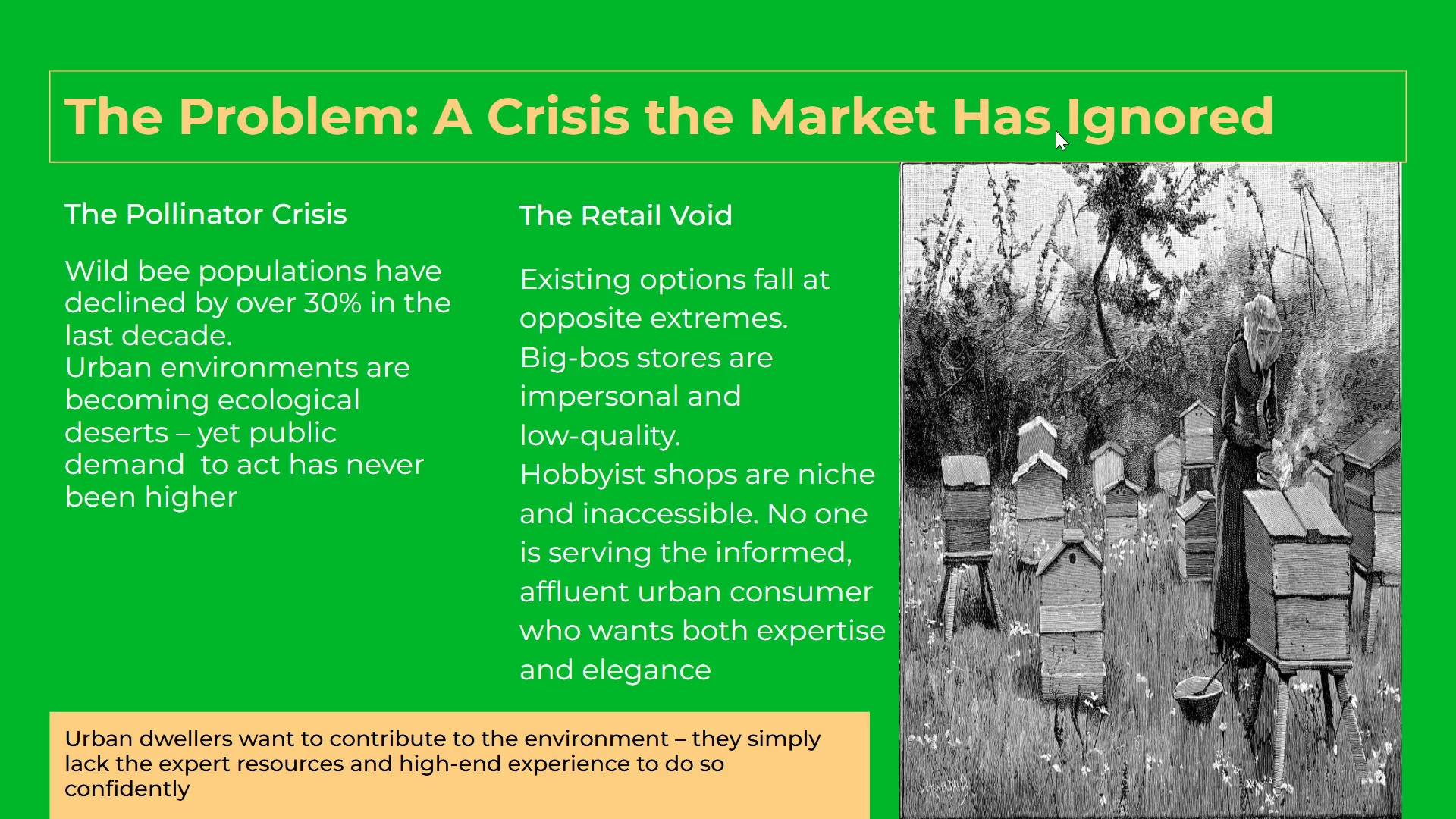 
key(ArrowDown)
 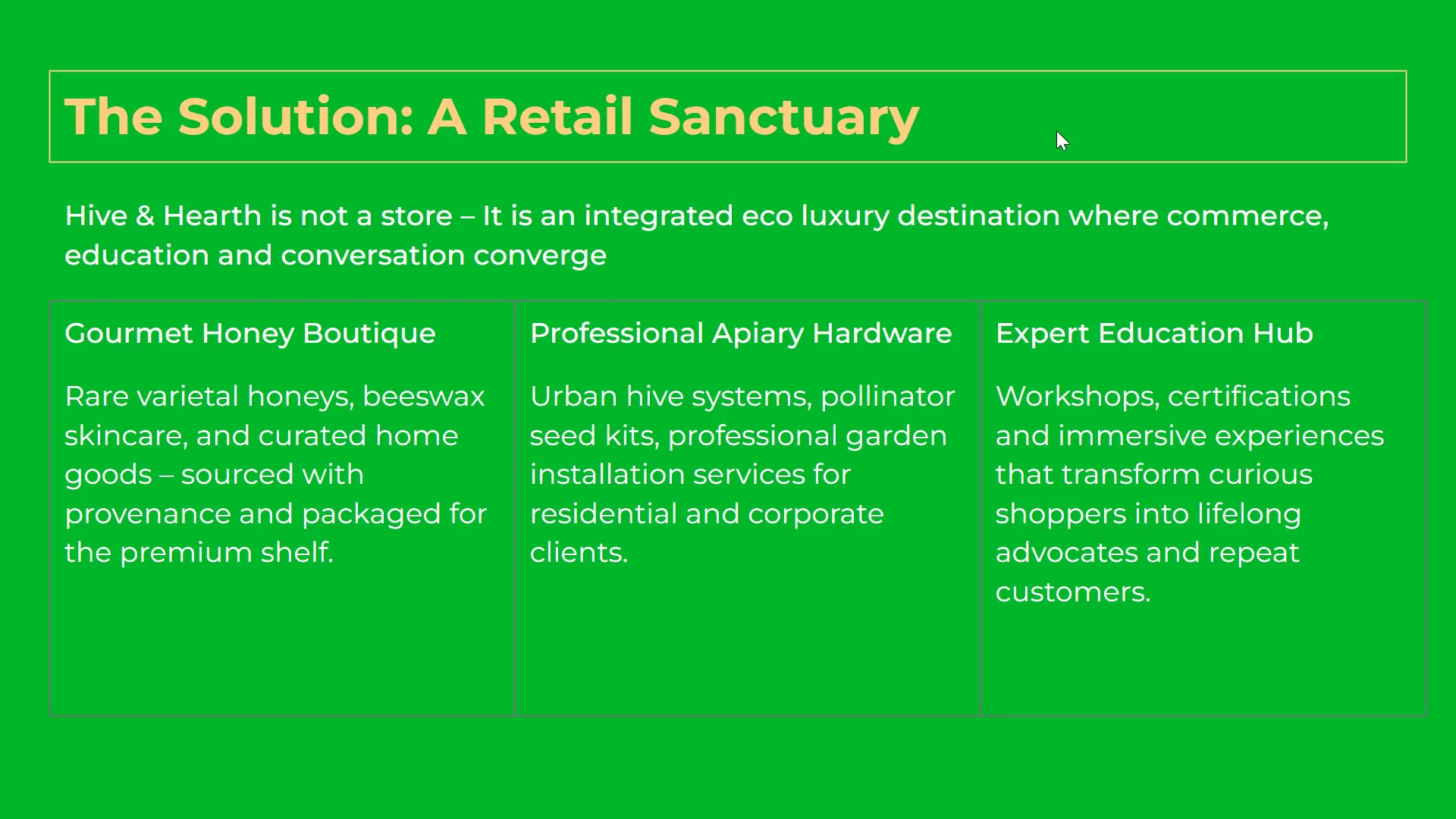 
wait(27.61)
 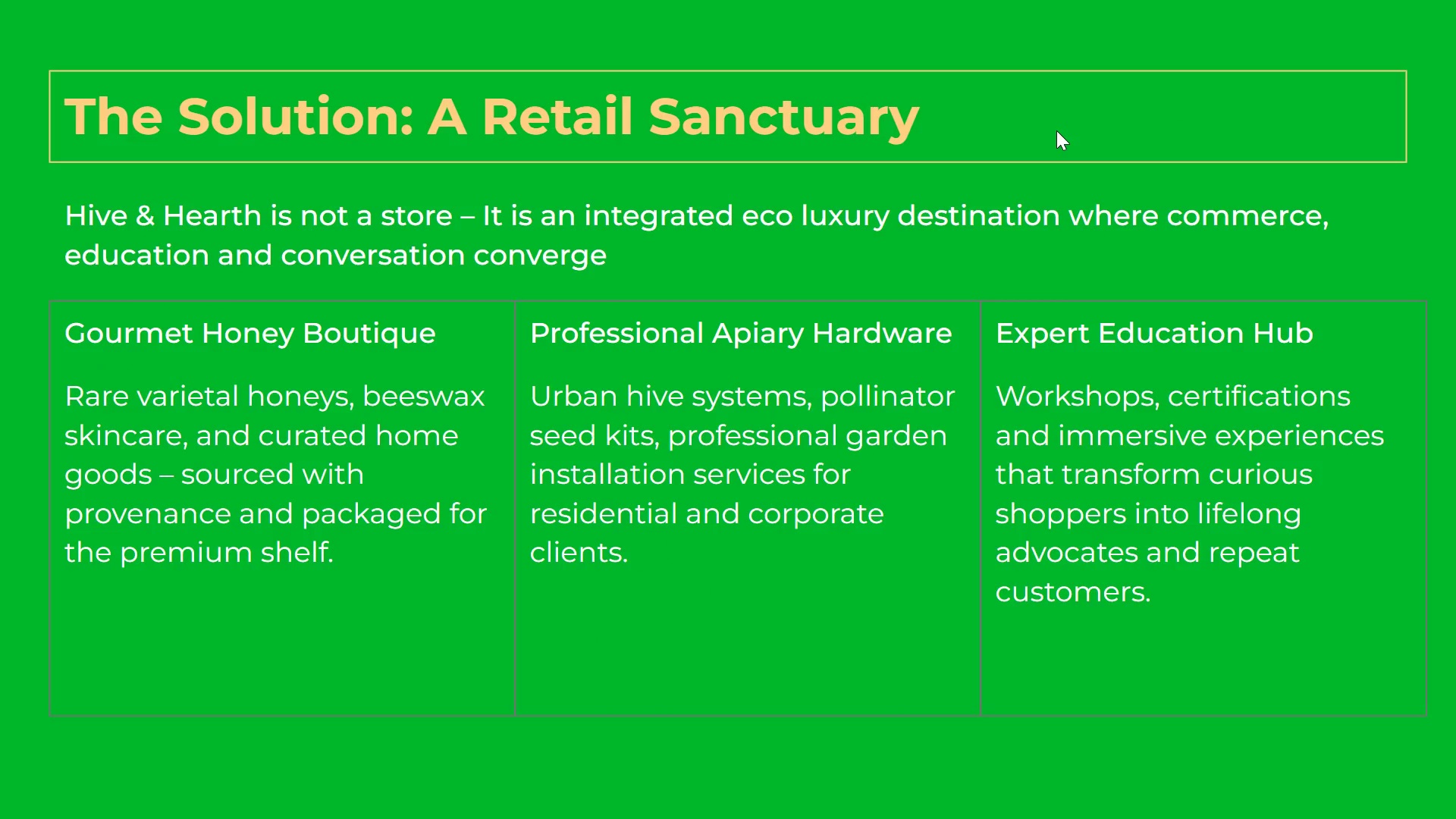 
key(Escape)
 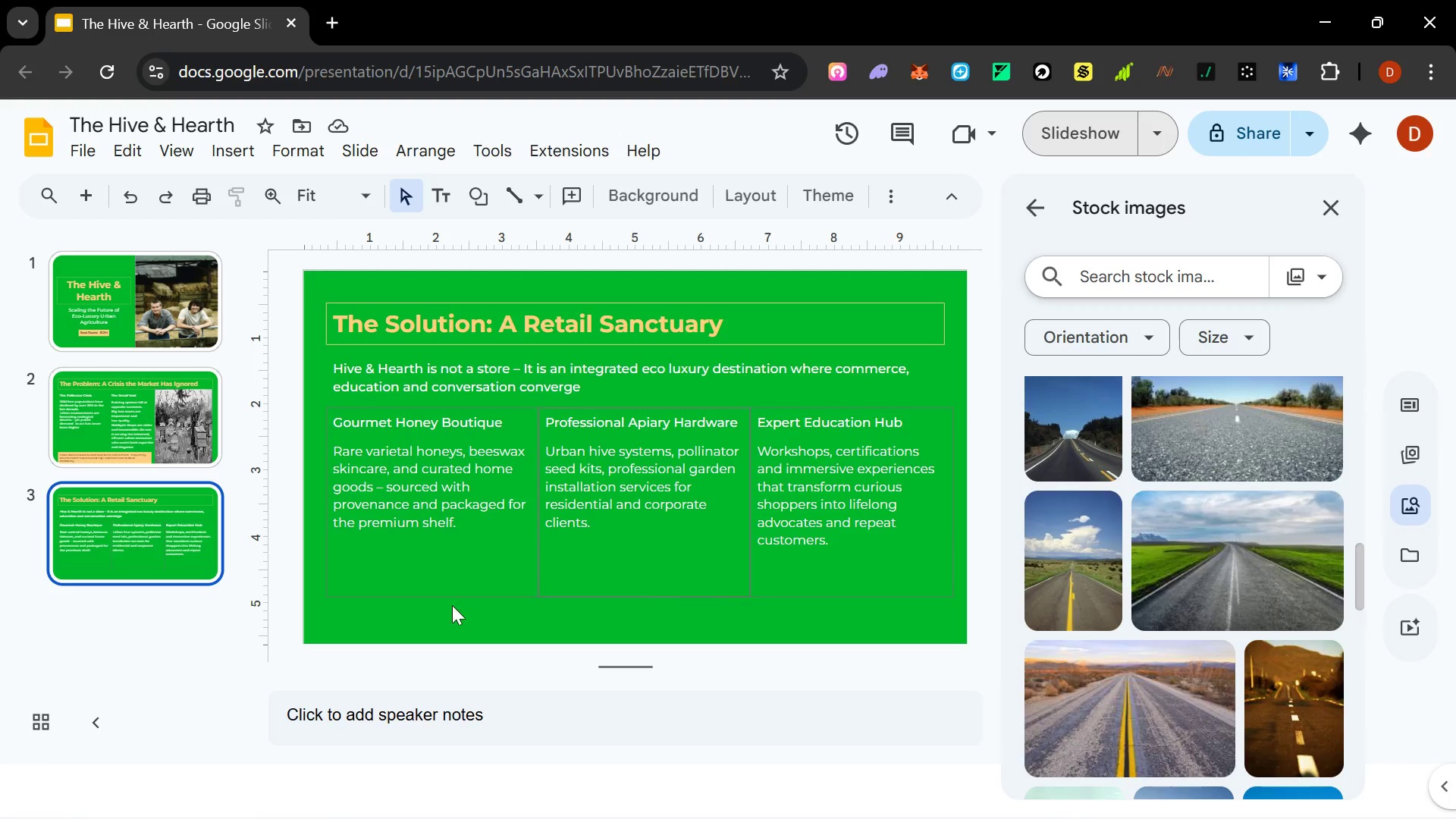 
right_click([127, 535])
 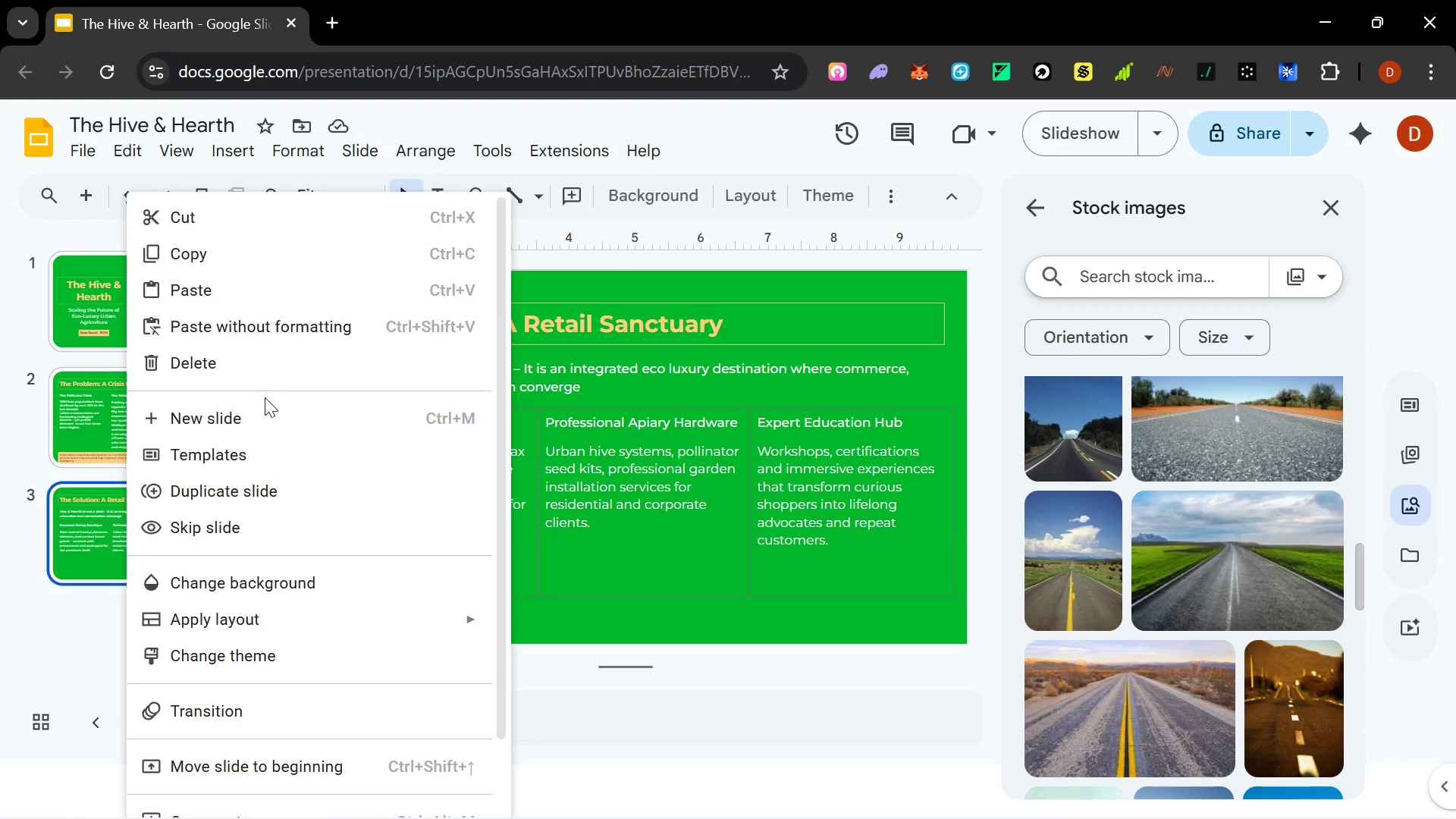 
left_click([263, 410])
 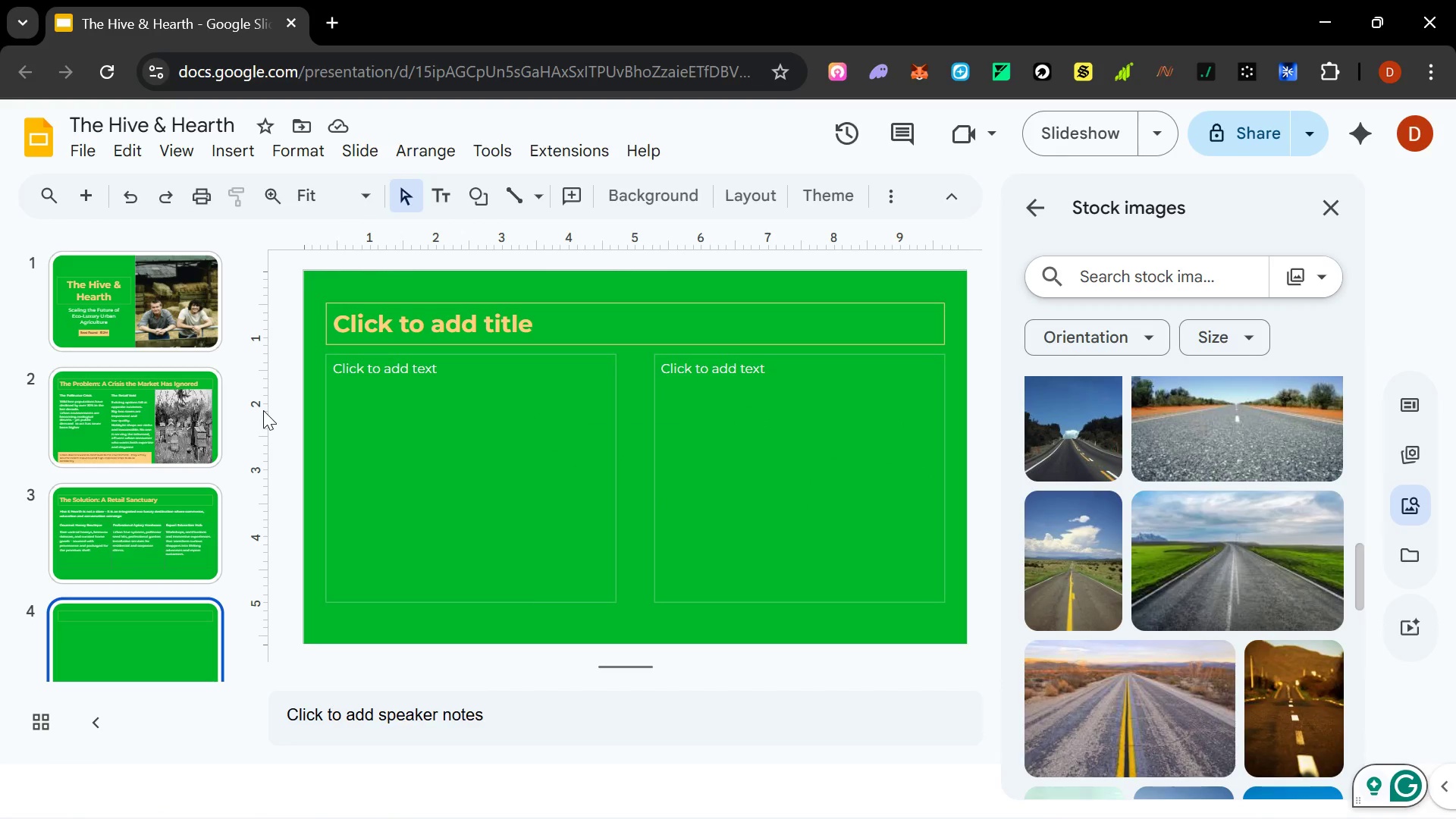 
wait(11.39)
 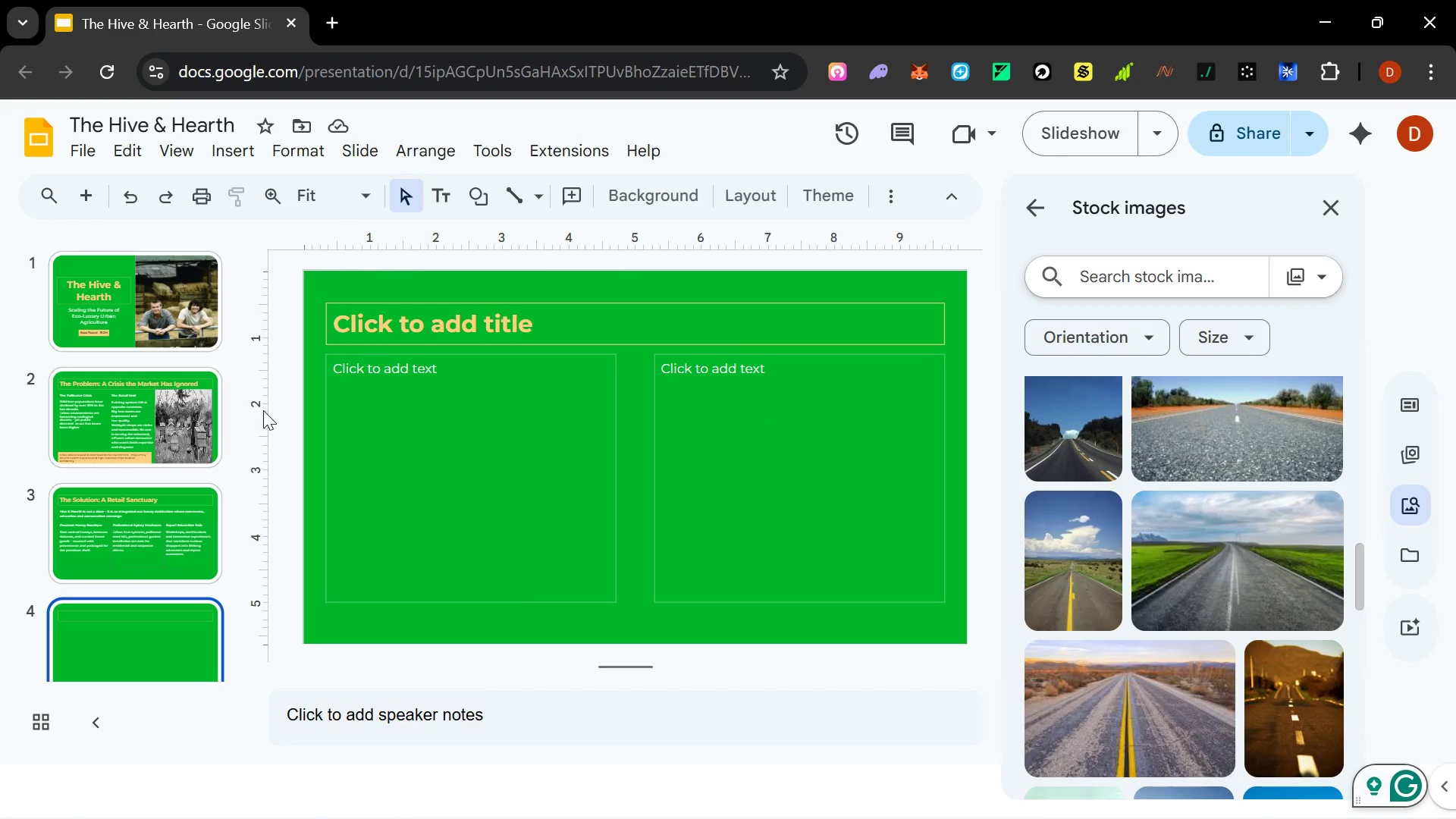 
key(Alt+Tab)